 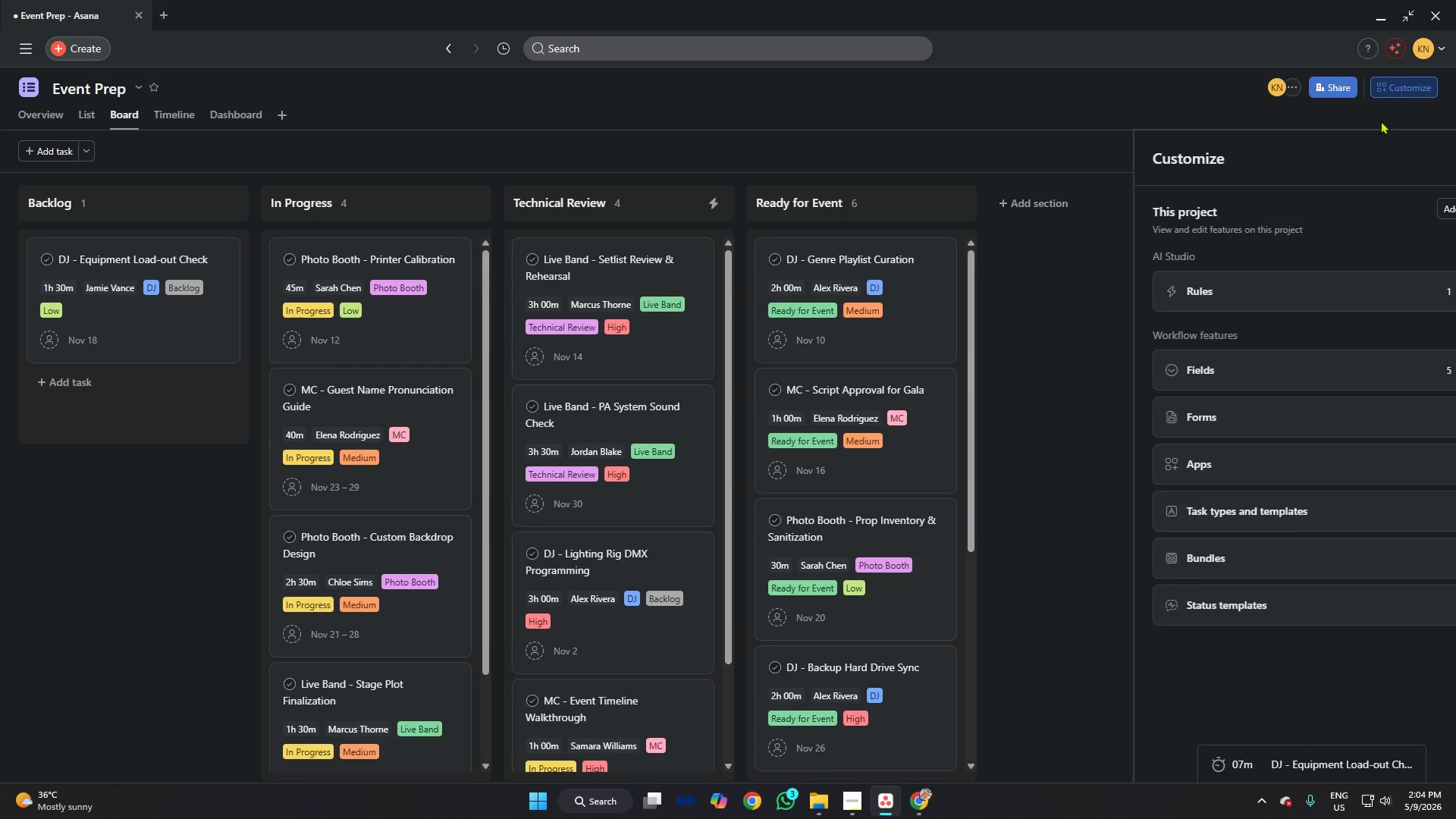 
left_click([1191, 369])
 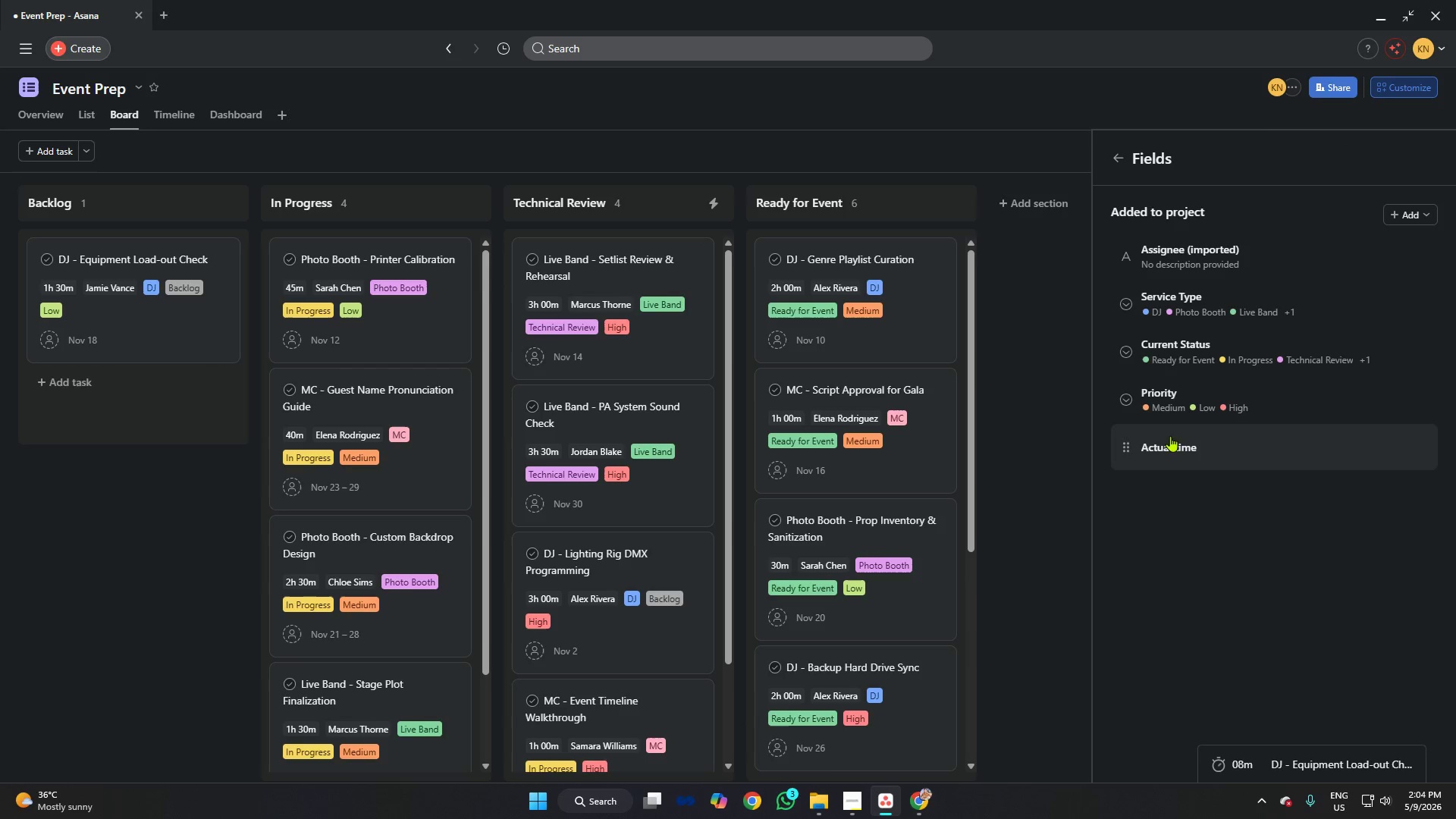 
left_click([1175, 445])
 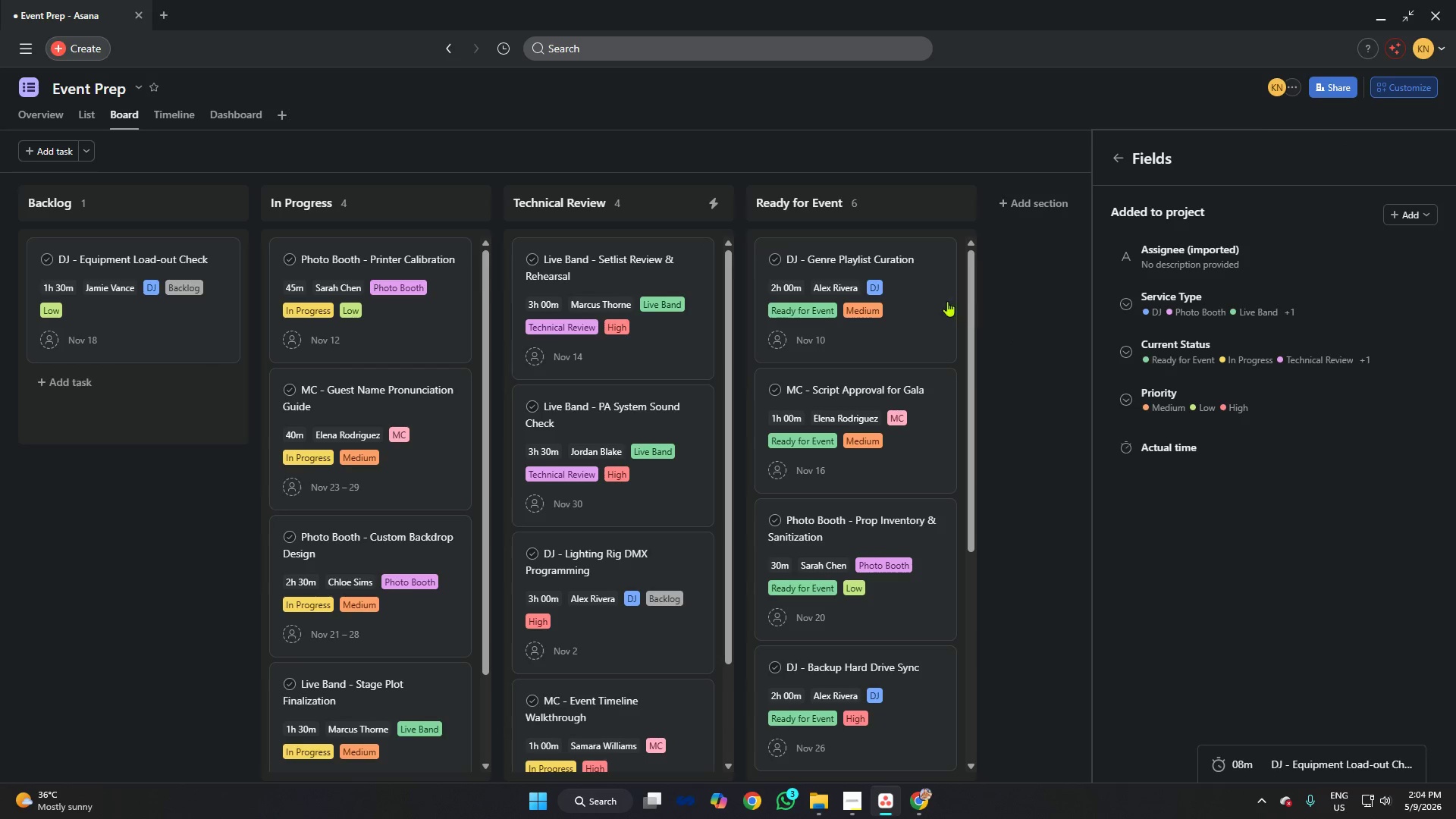 
left_click([880, 255])
 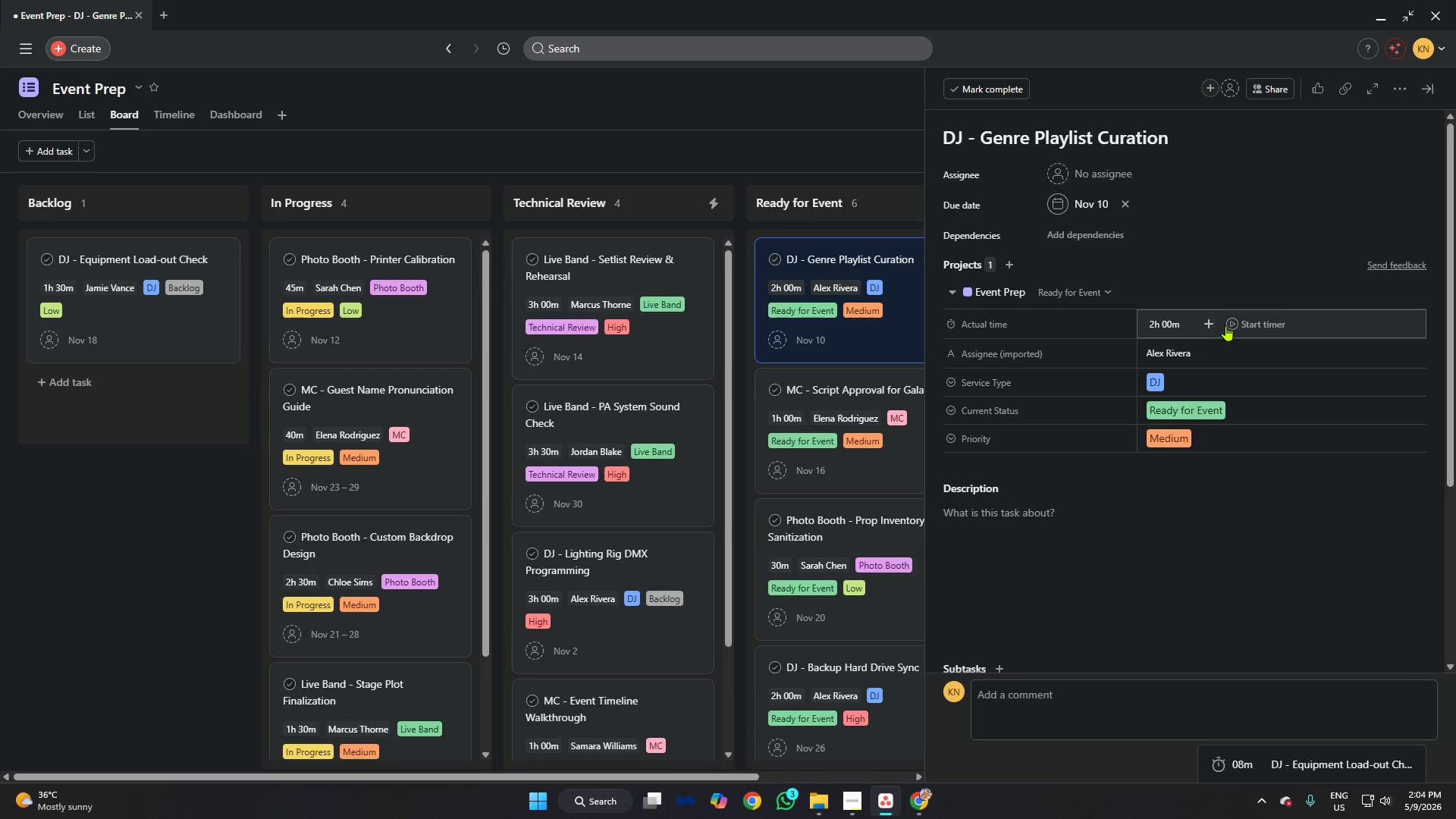 